 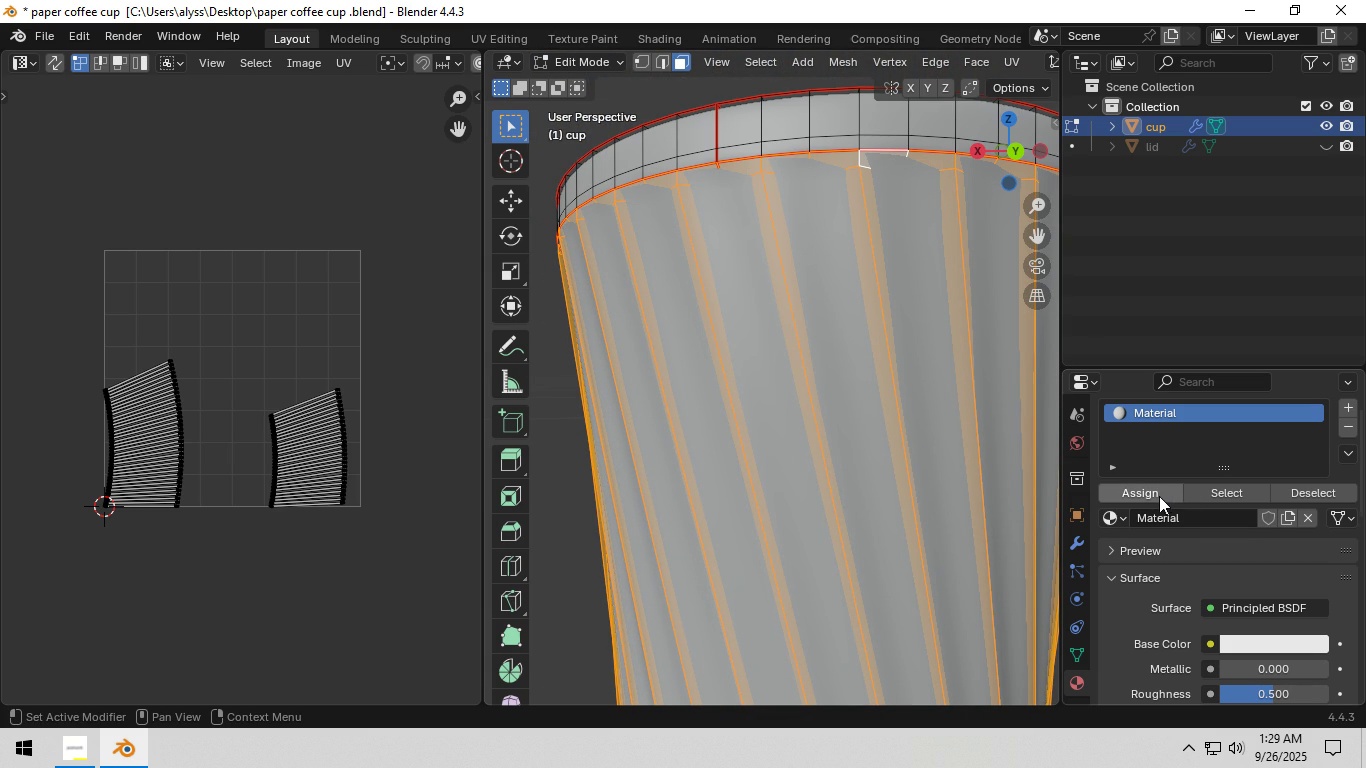 
left_click([1168, 491])
 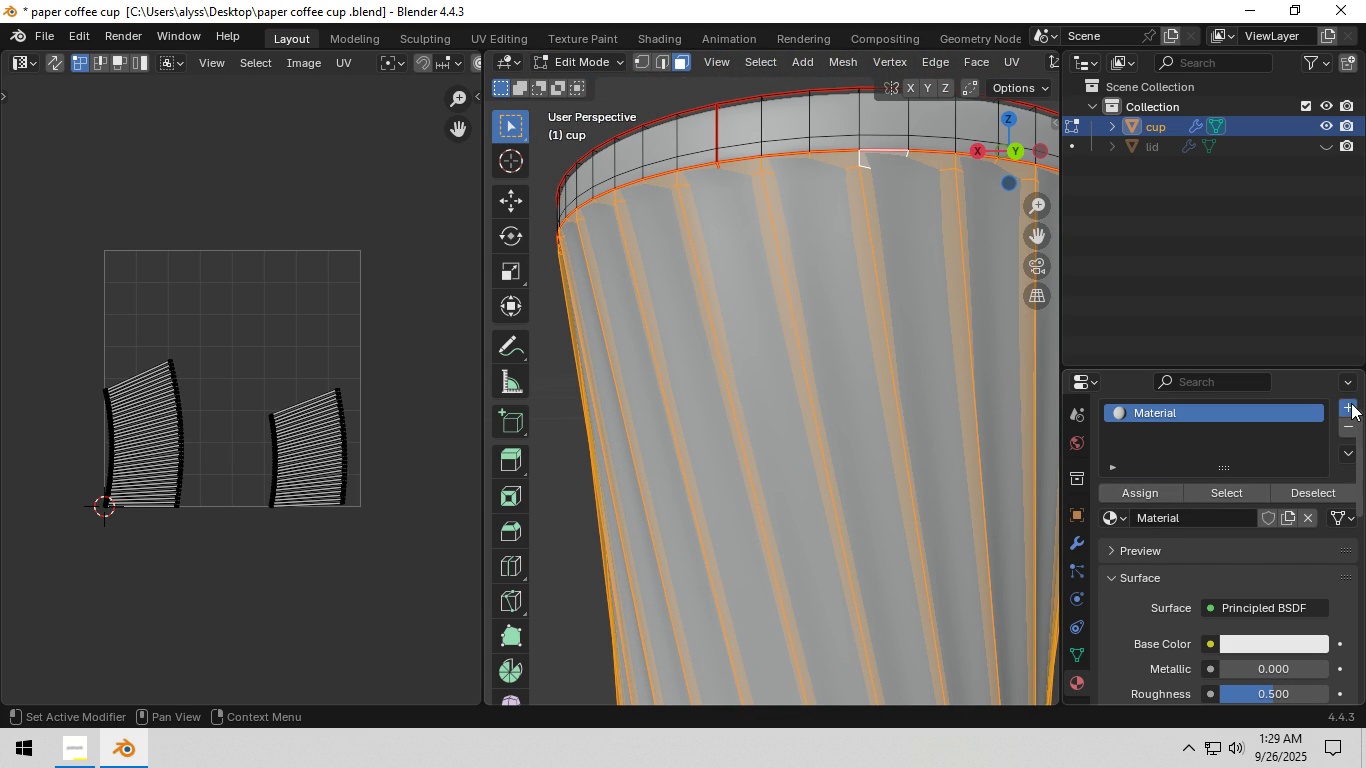 
left_click([1351, 403])
 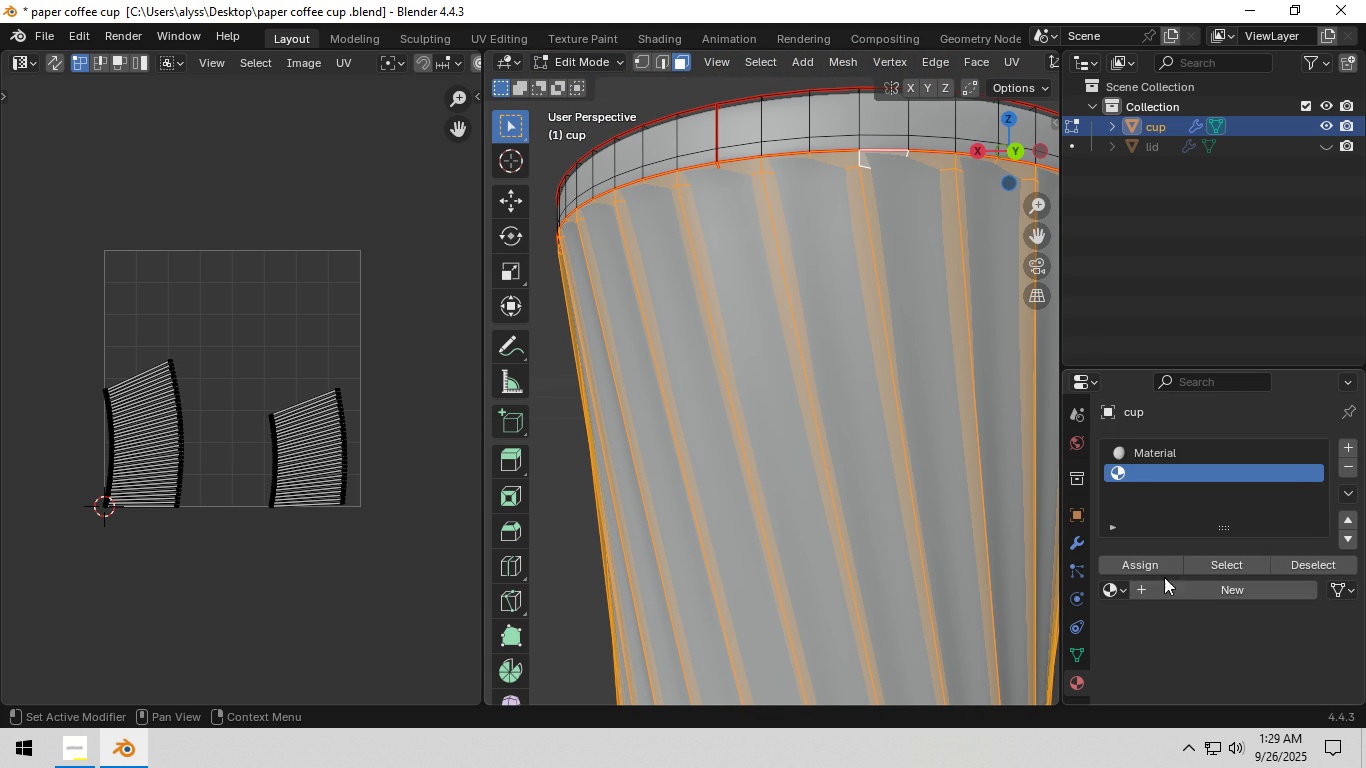 
left_click([1187, 589])
 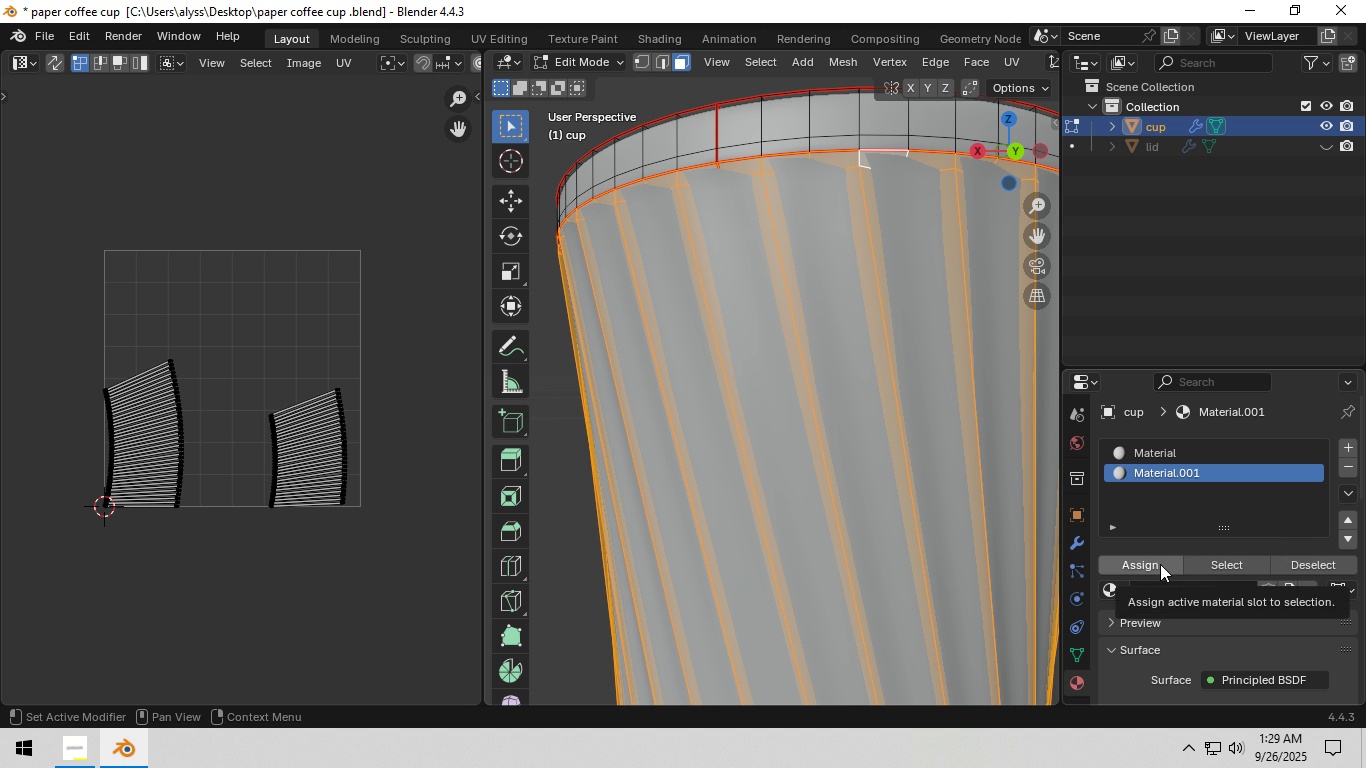 
left_click([1160, 564])
 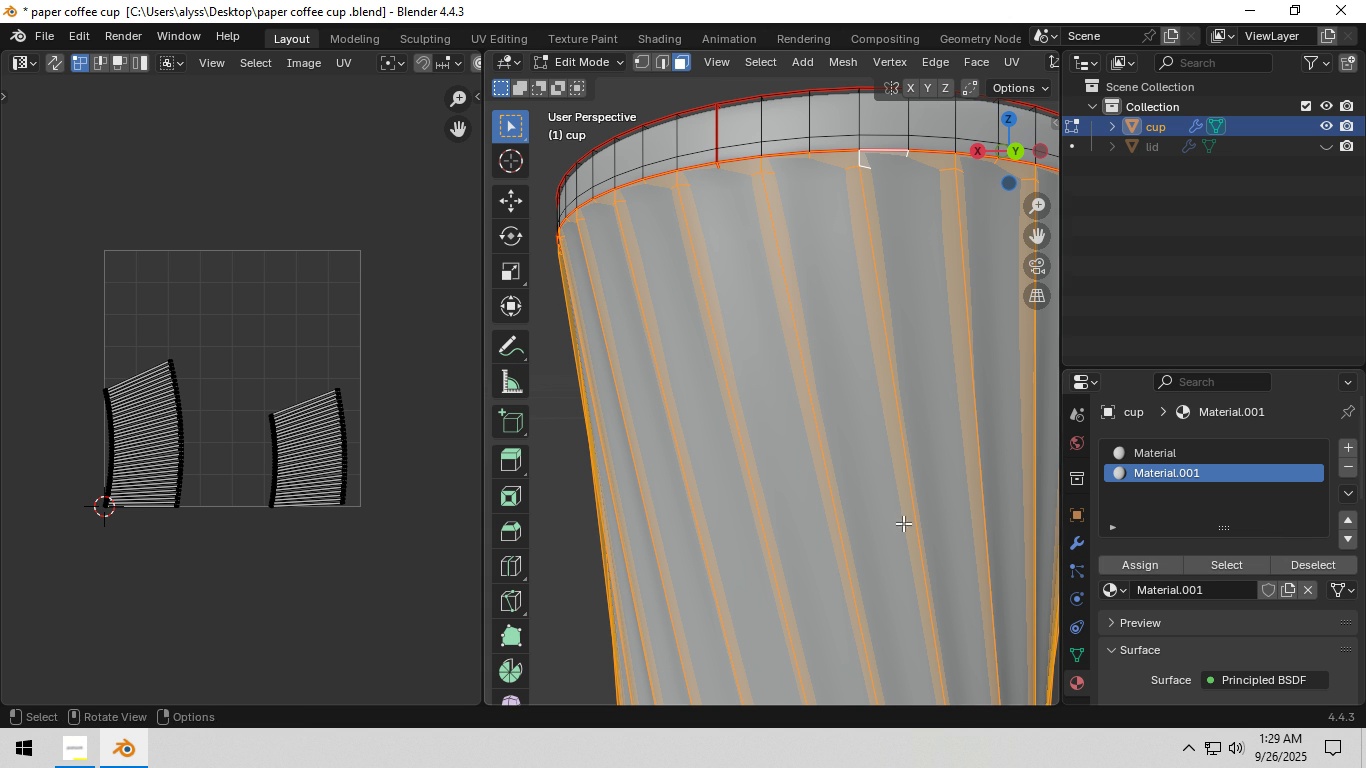 
scroll: coordinate [887, 513], scroll_direction: down, amount: 4.0
 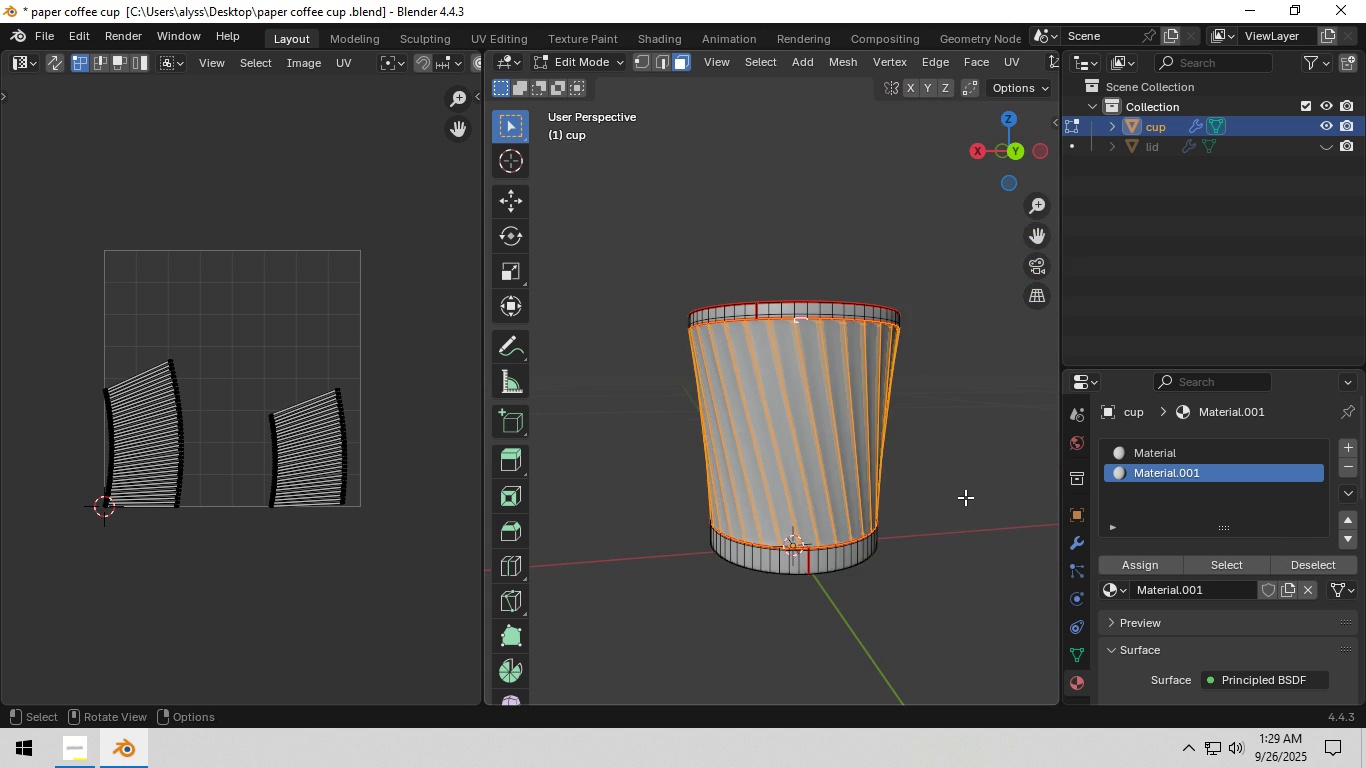 
left_click([965, 497])
 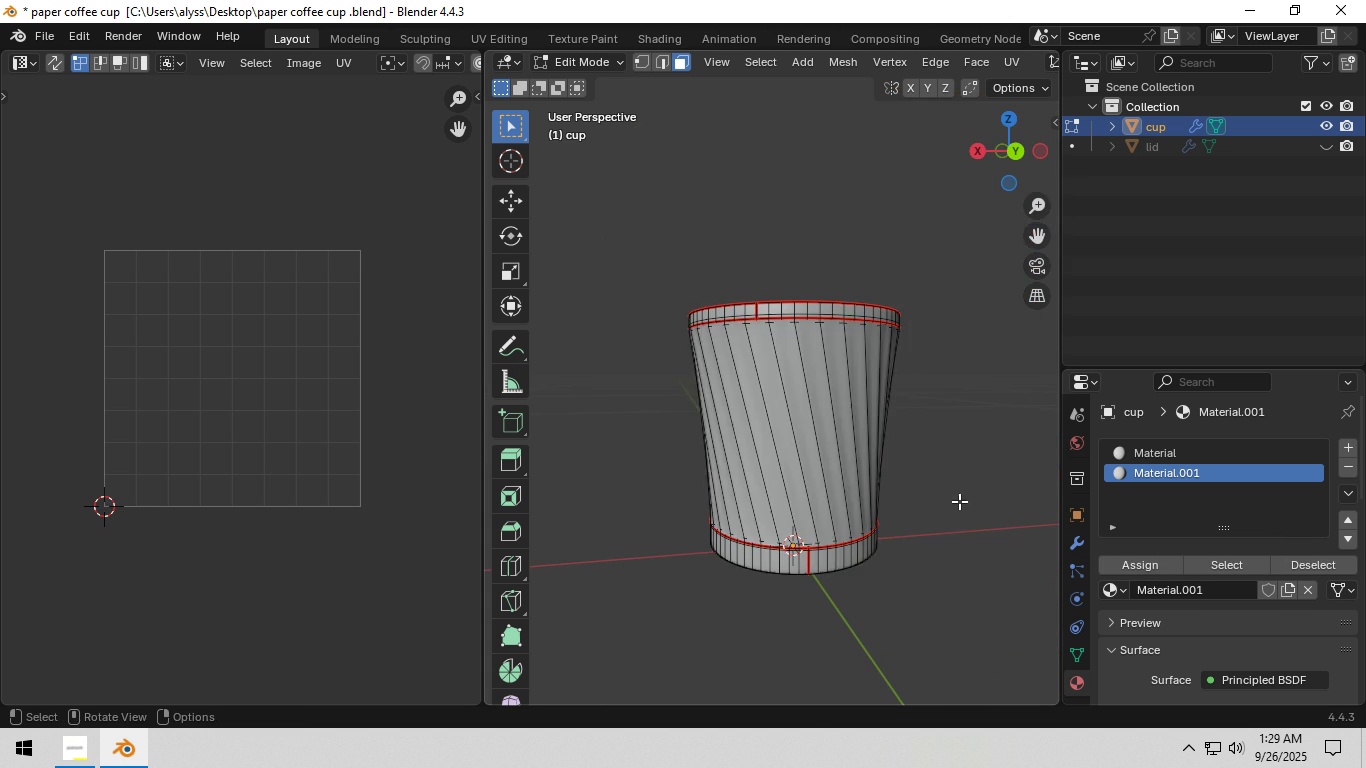 
key(Tab)